 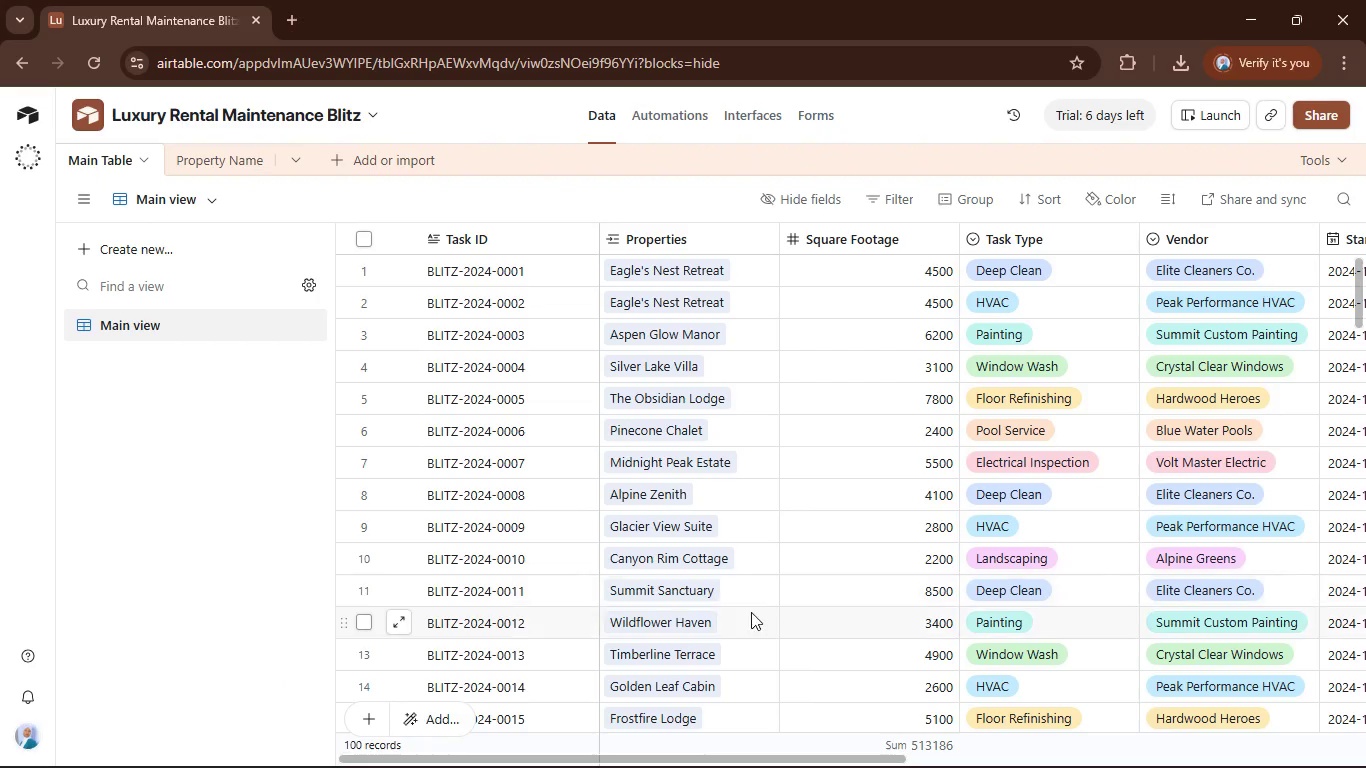 
left_click_drag(start_coordinate=[780, 756], to_coordinate=[685, 767])
 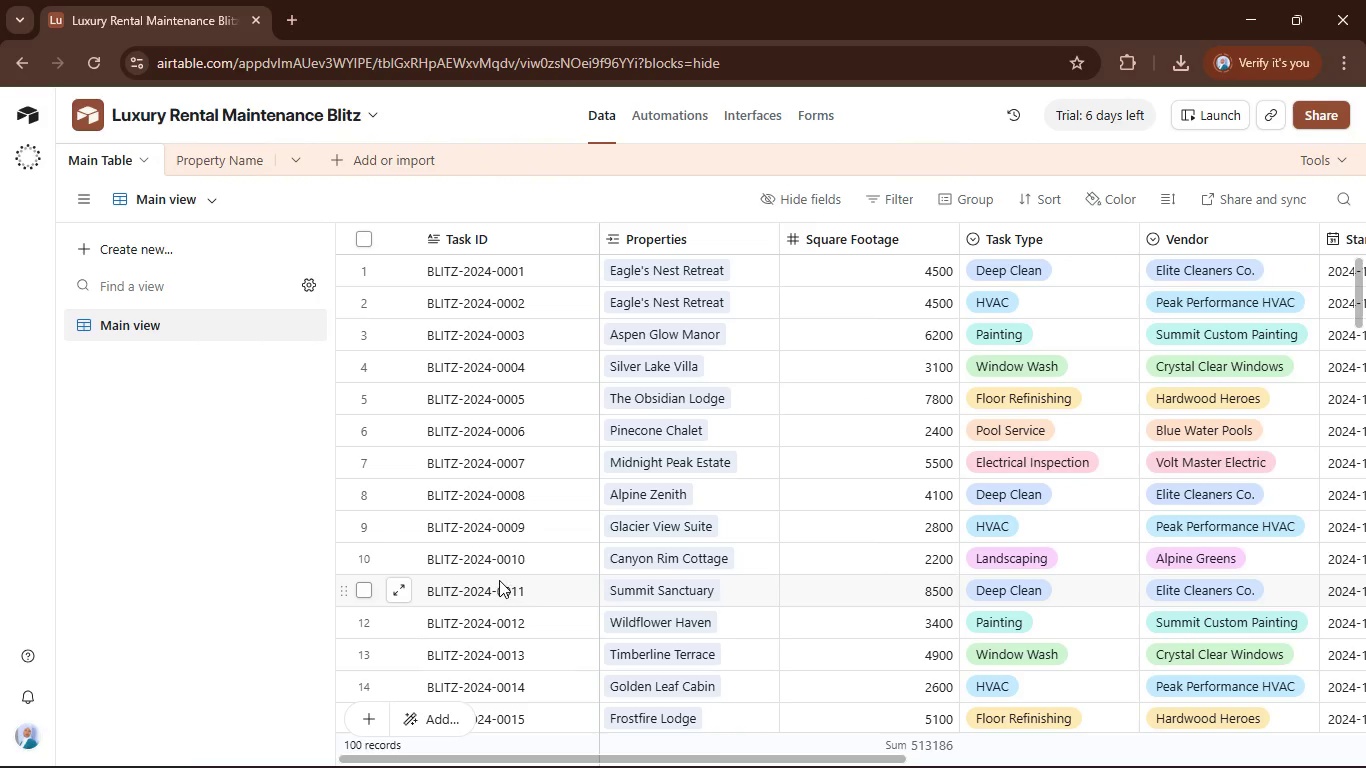 
scroll: coordinate [499, 579], scroll_direction: up, amount: 5.0
 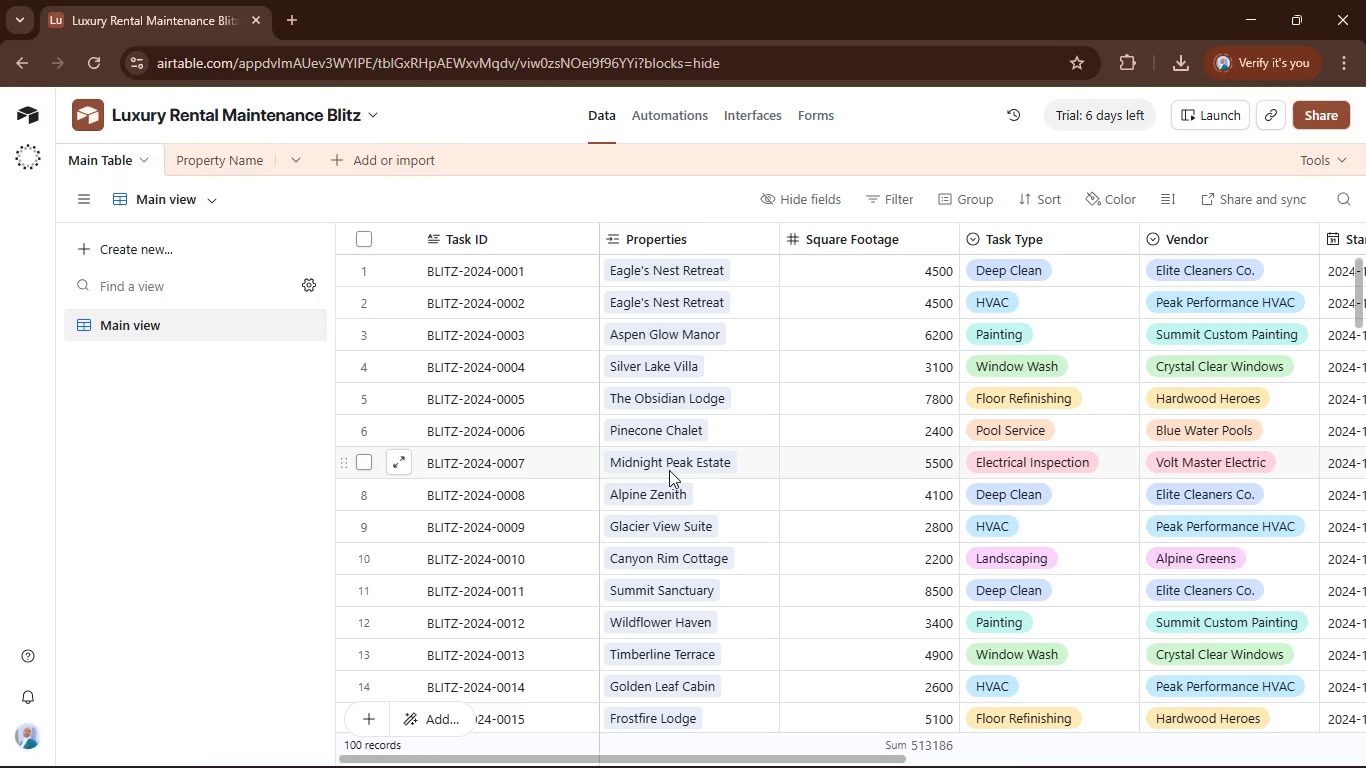 
wait(7.94)
 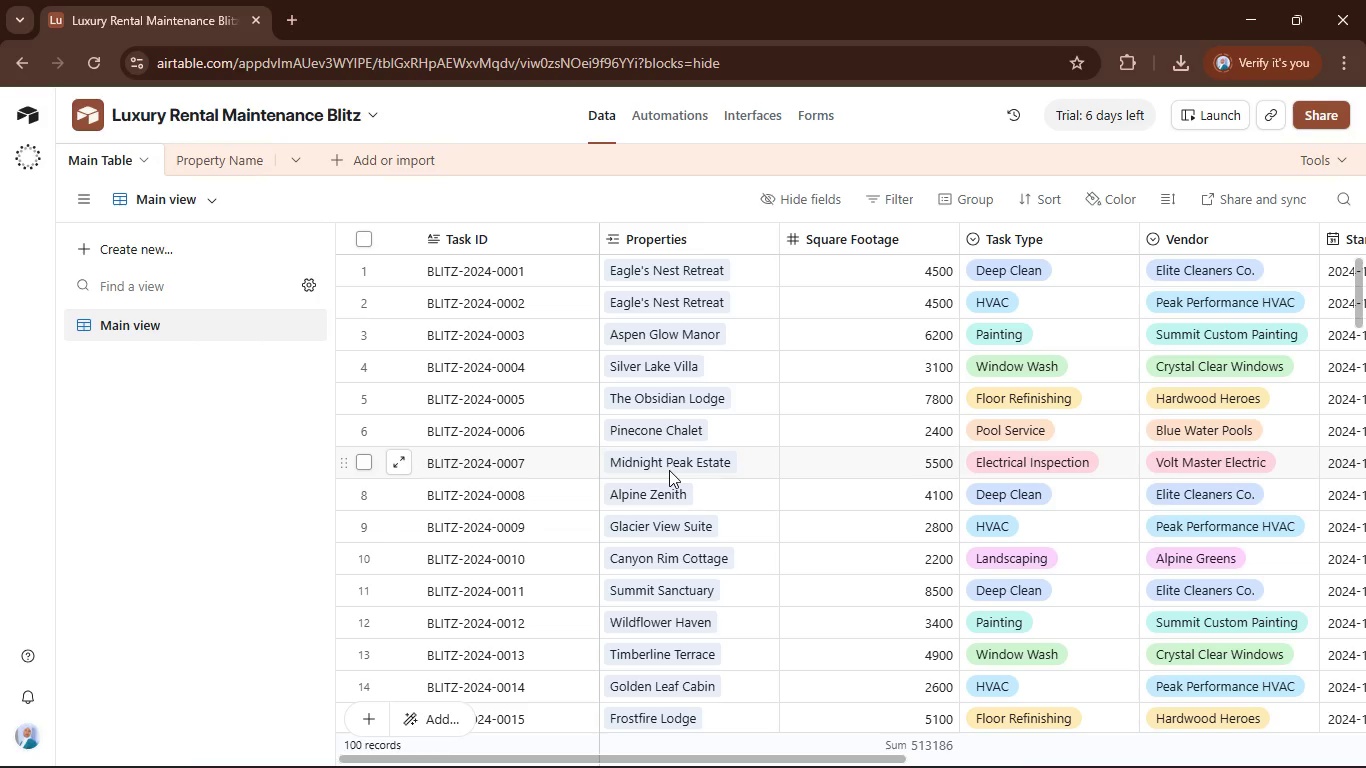 
left_click([199, 150])
 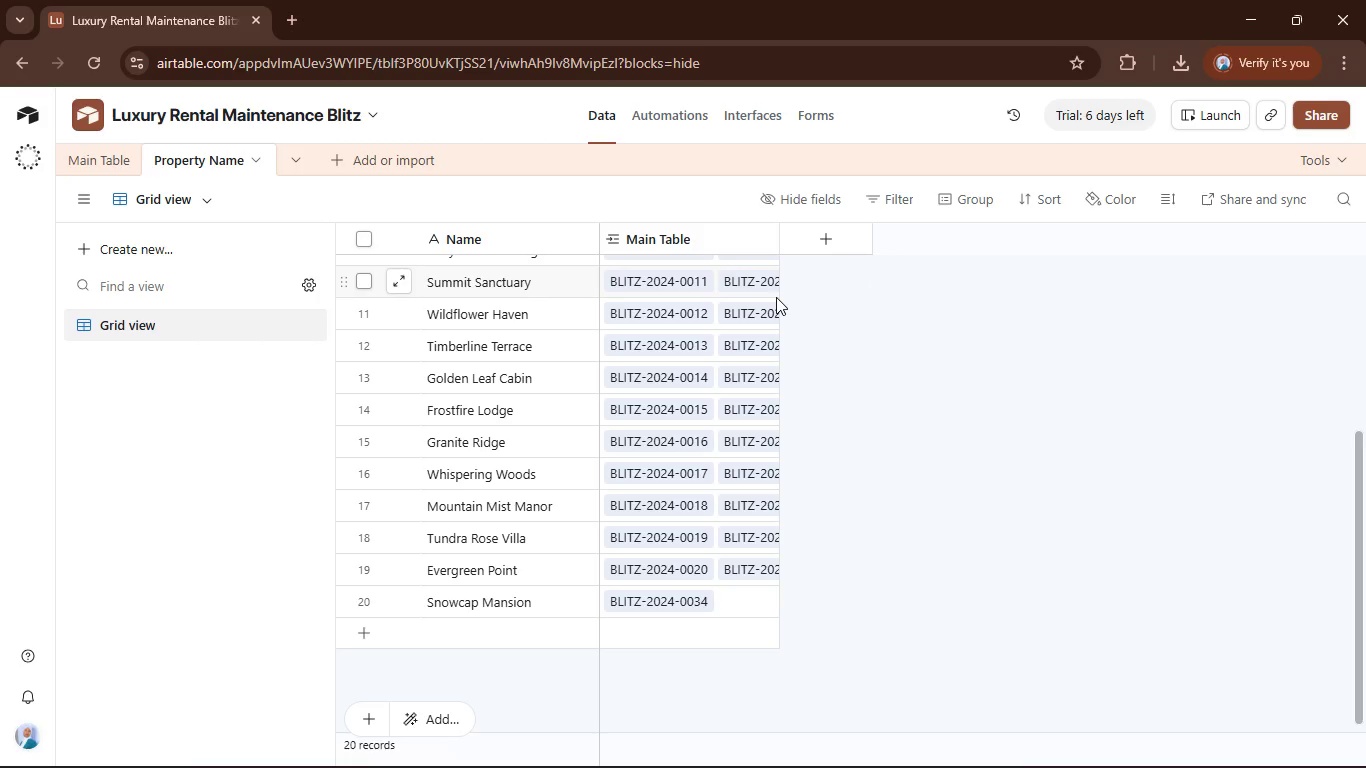 
wait(7.47)
 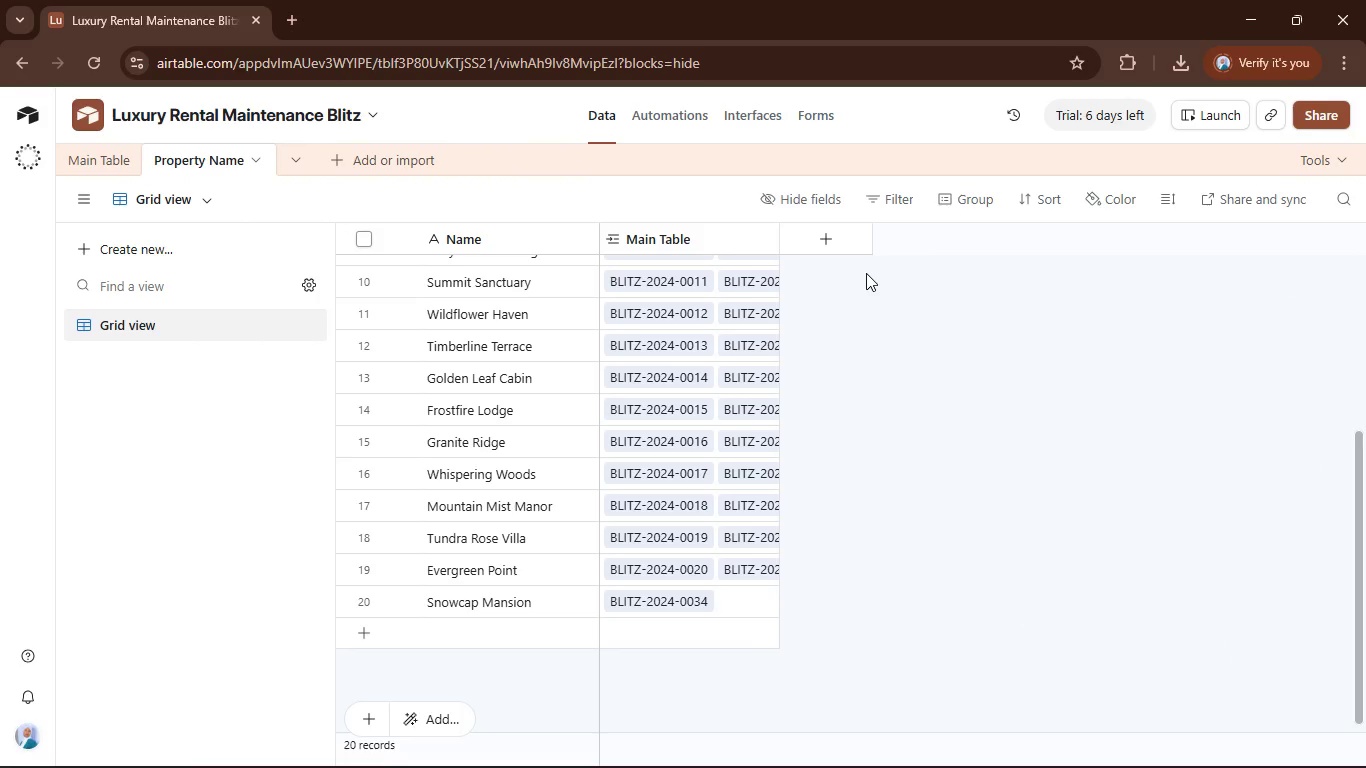 
left_click([836, 242])
 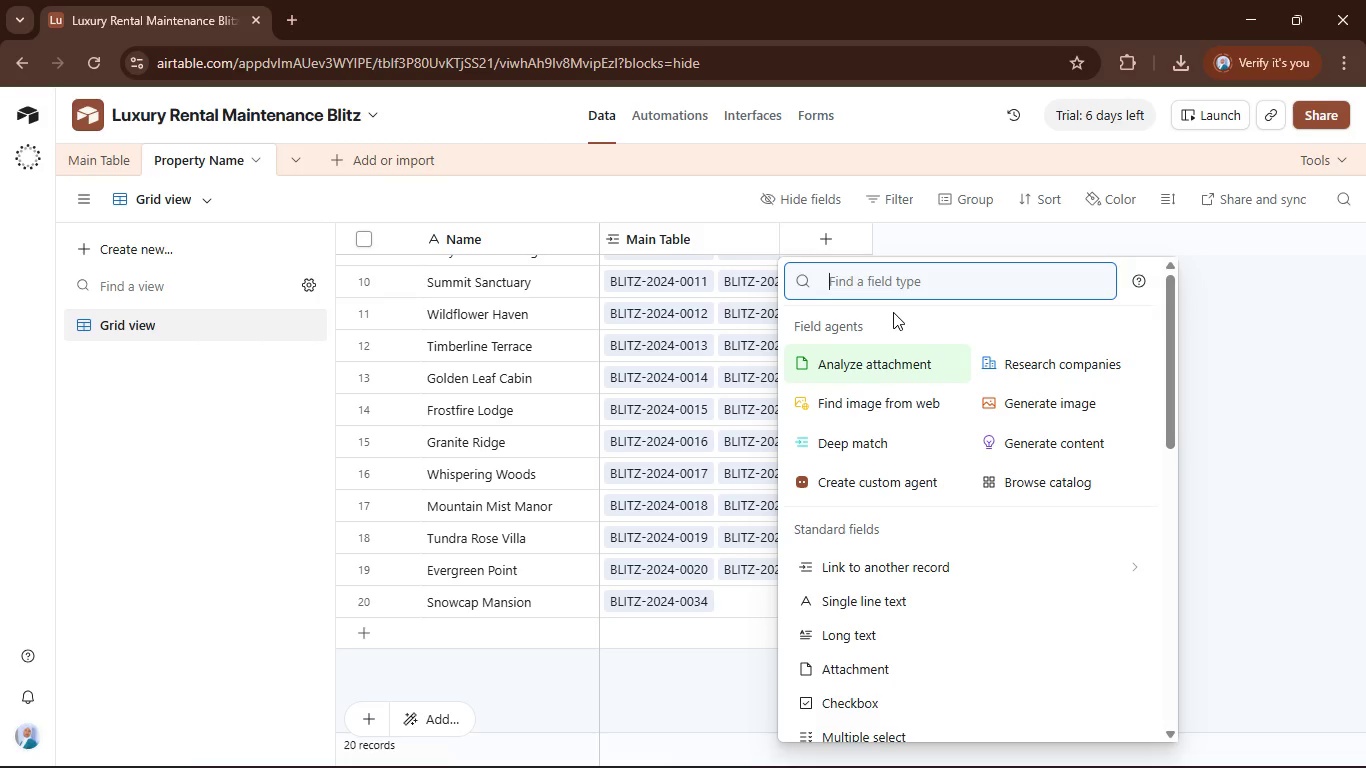 
type(lo)
 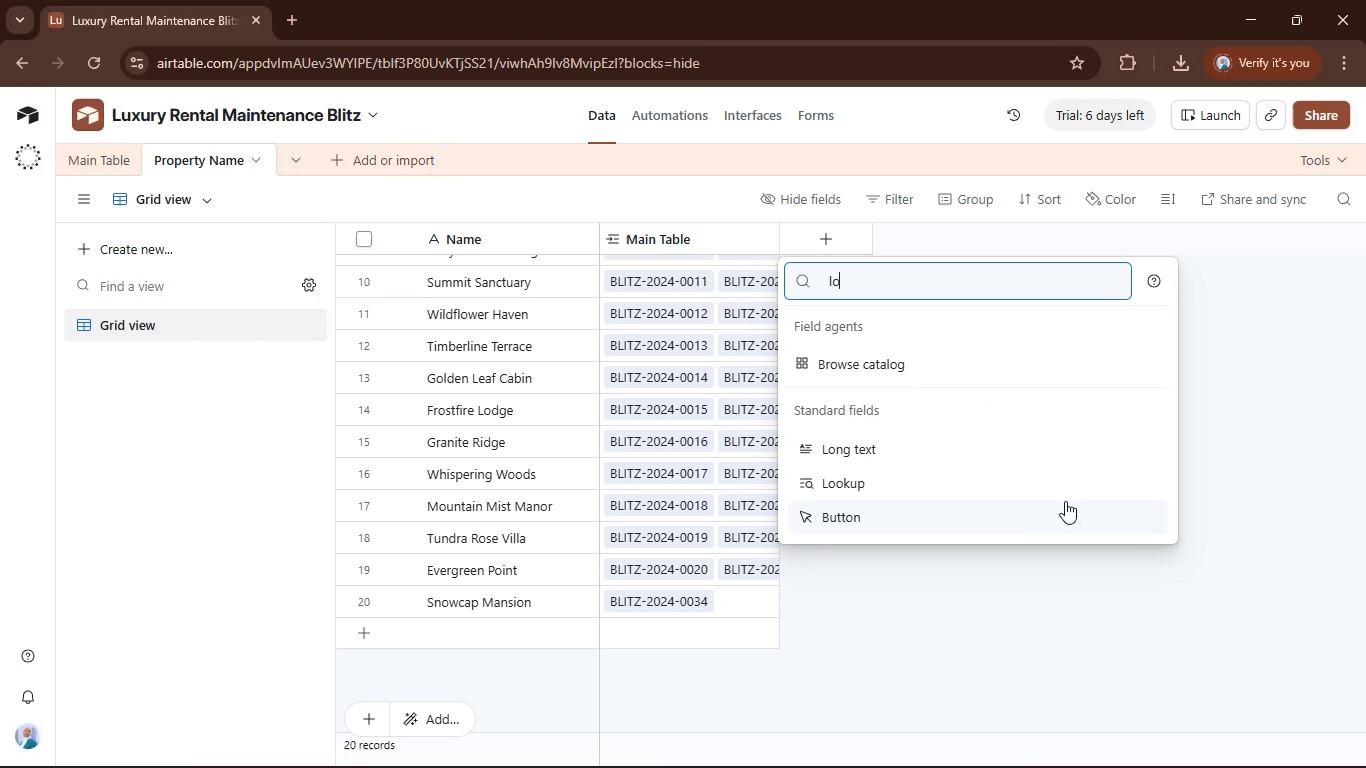 
left_click([1057, 480])
 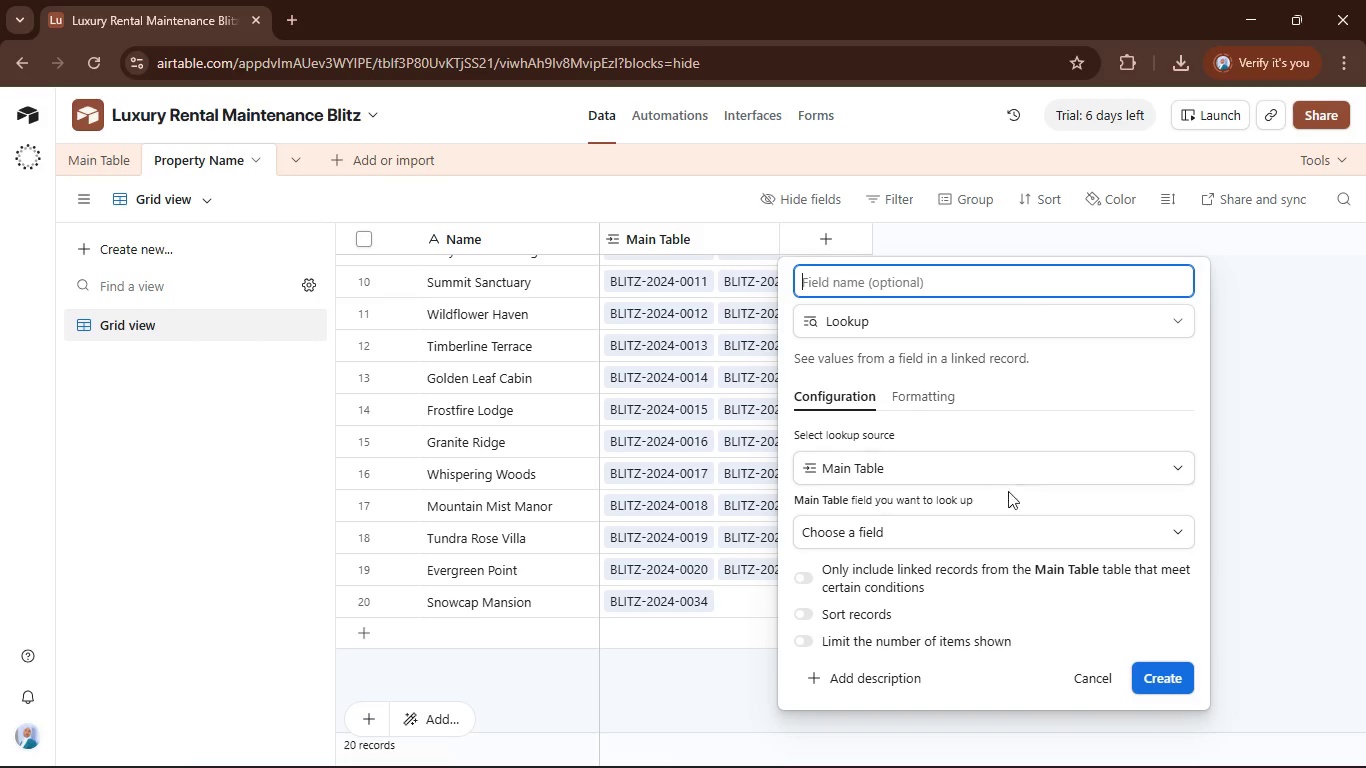 
left_click([999, 523])
 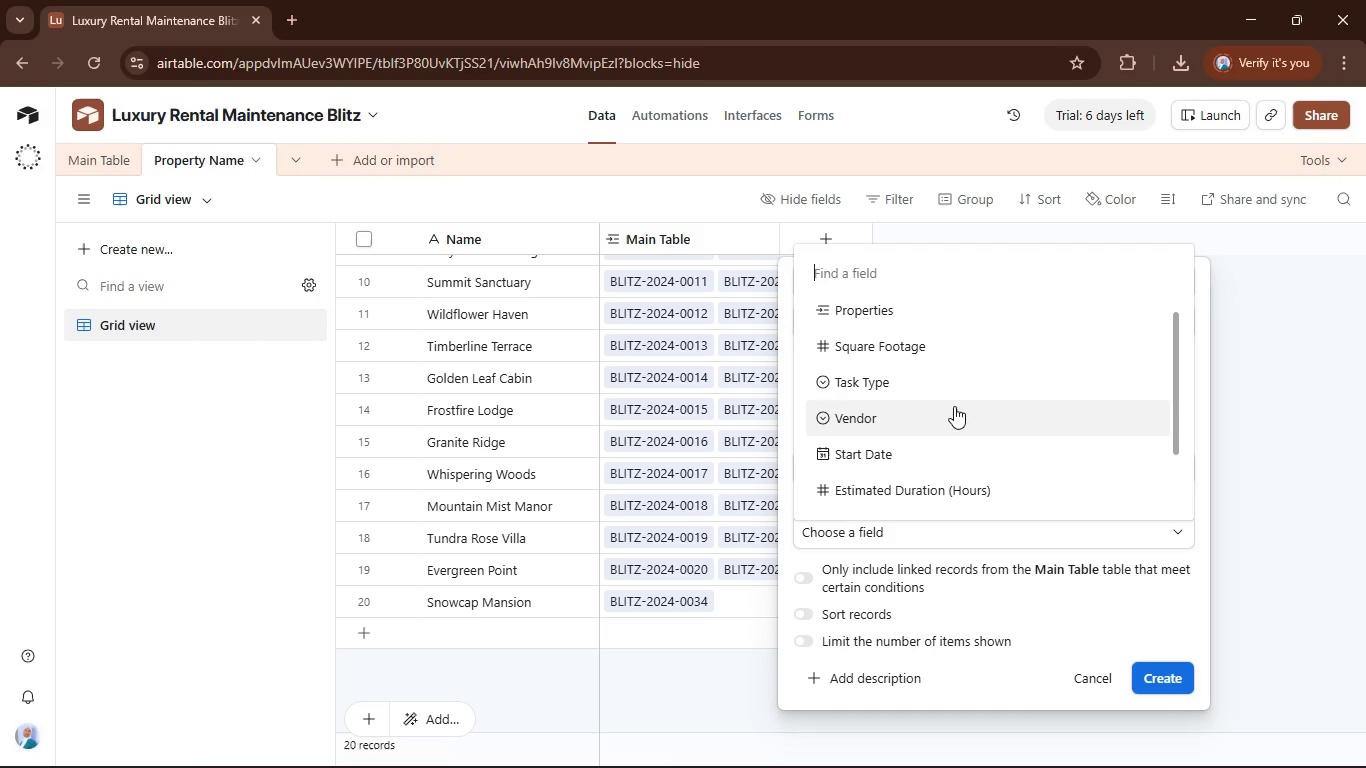 
scroll: coordinate [966, 407], scroll_direction: up, amount: 2.0
 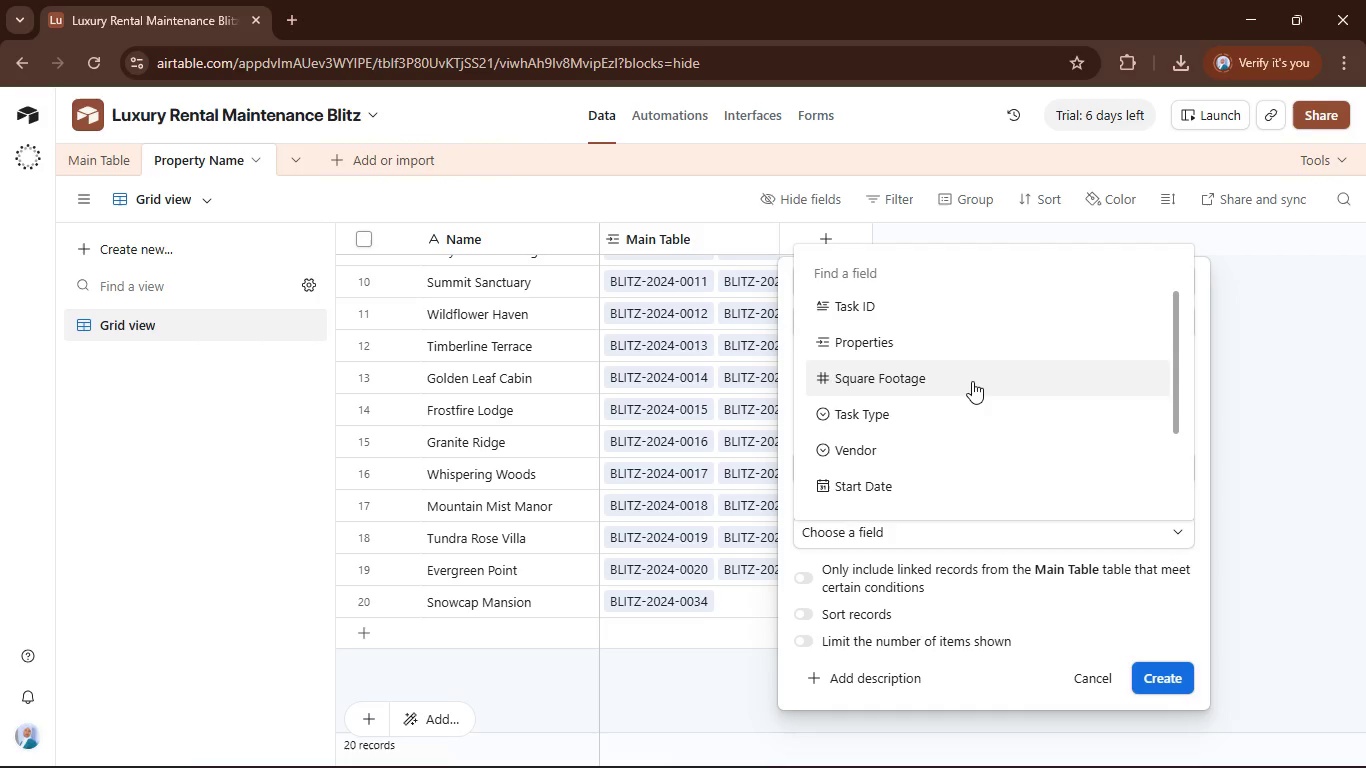 
left_click([972, 381])
 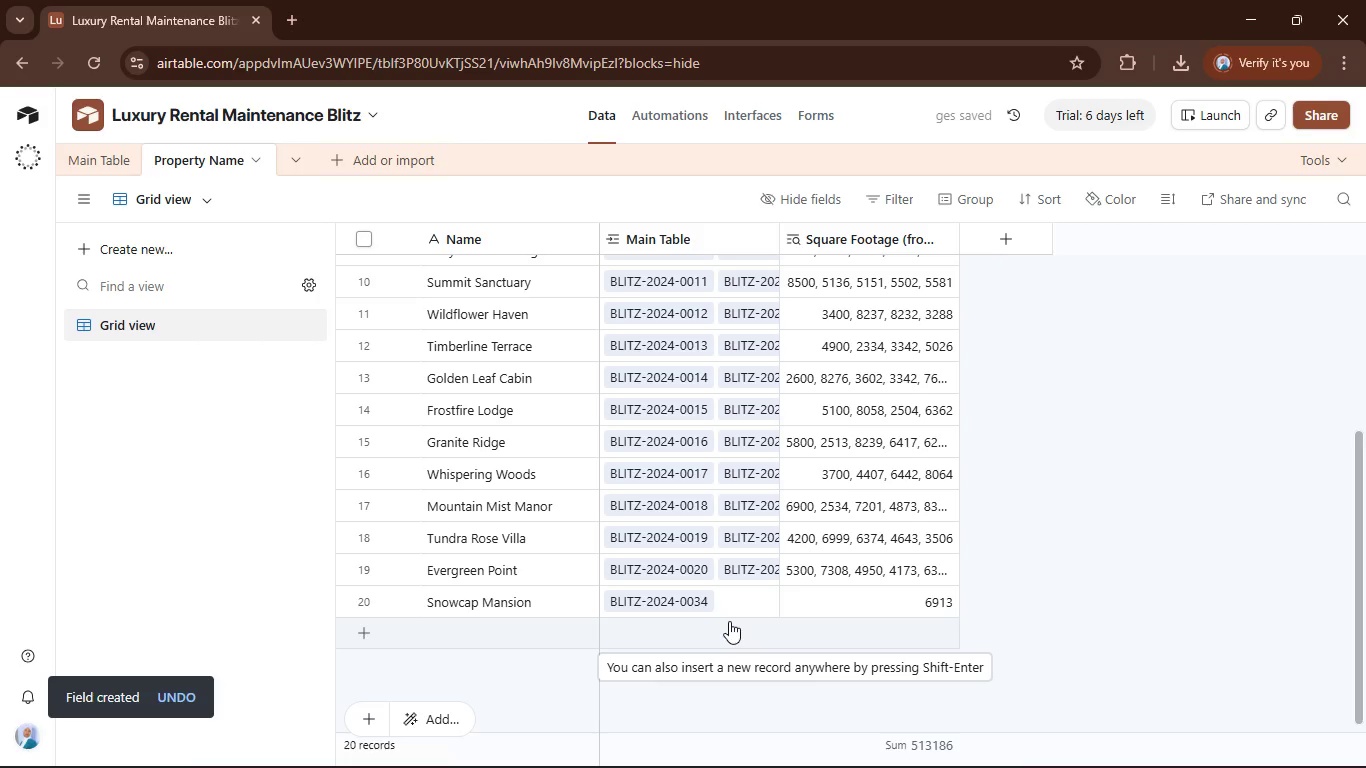 
wait(13.99)
 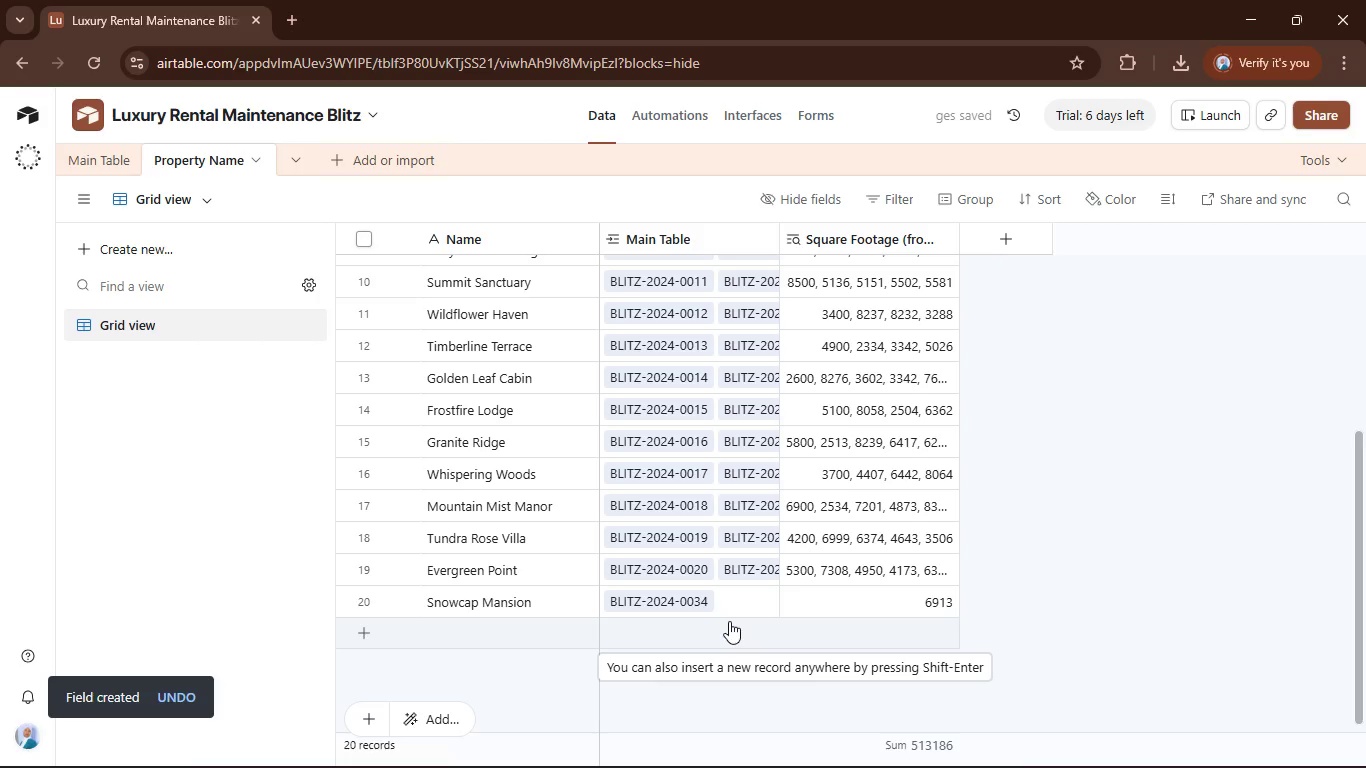 
left_click([899, 245])
 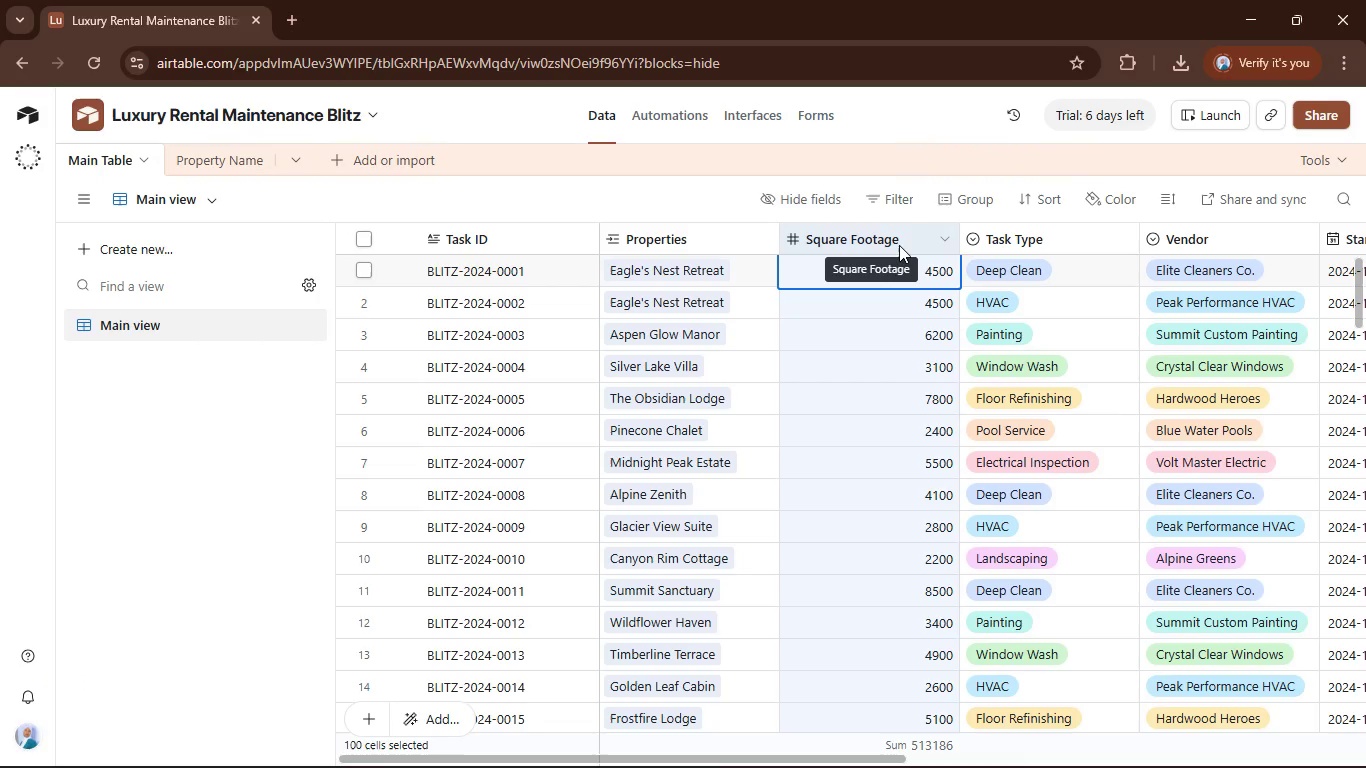 
right_click([899, 245])
 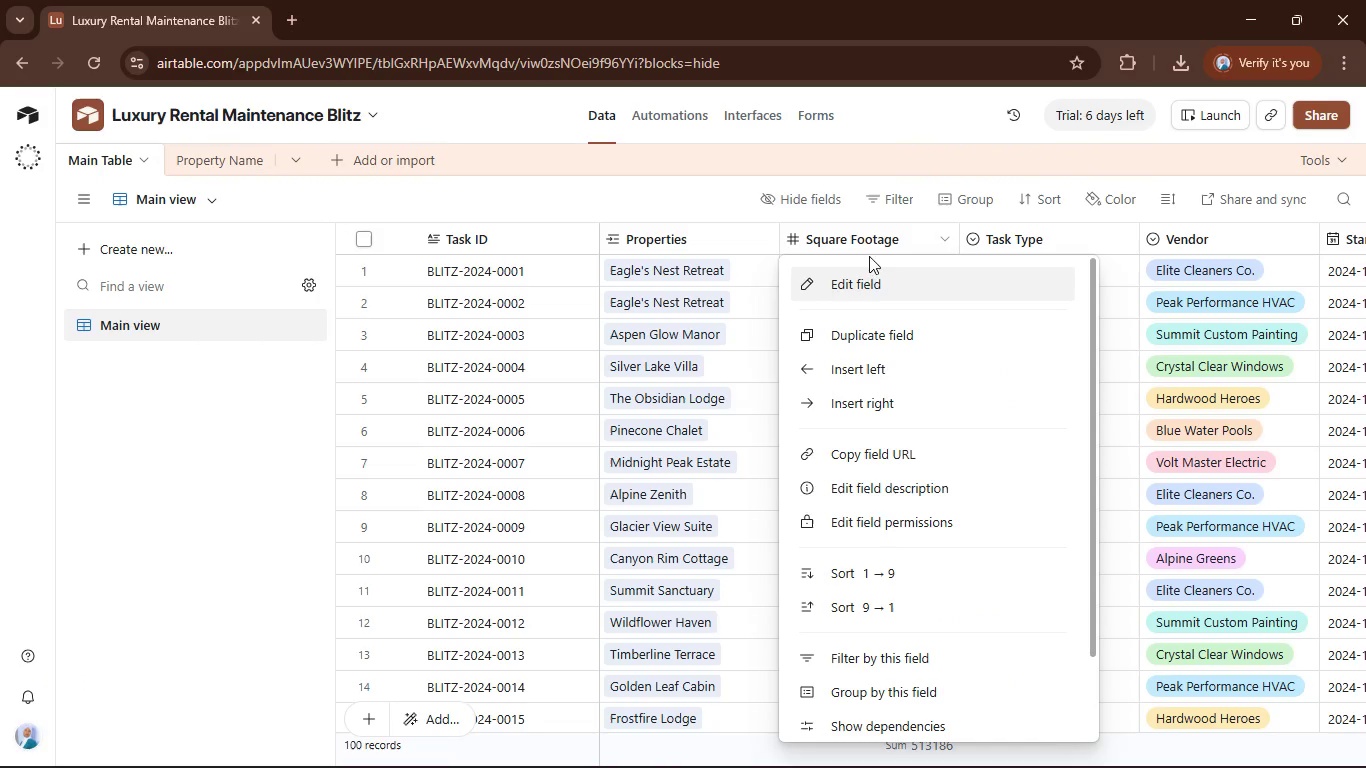 
left_click([863, 277])
 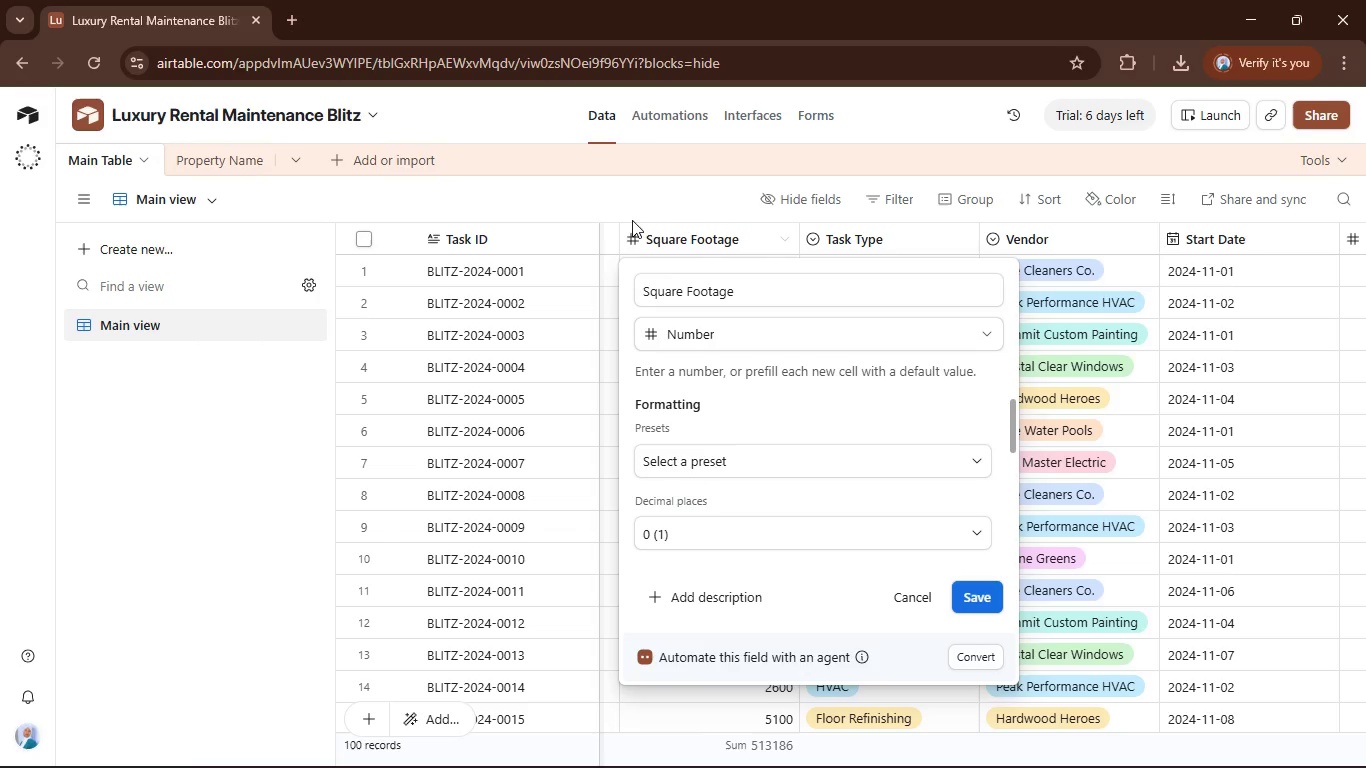 
double_click([670, 237])
 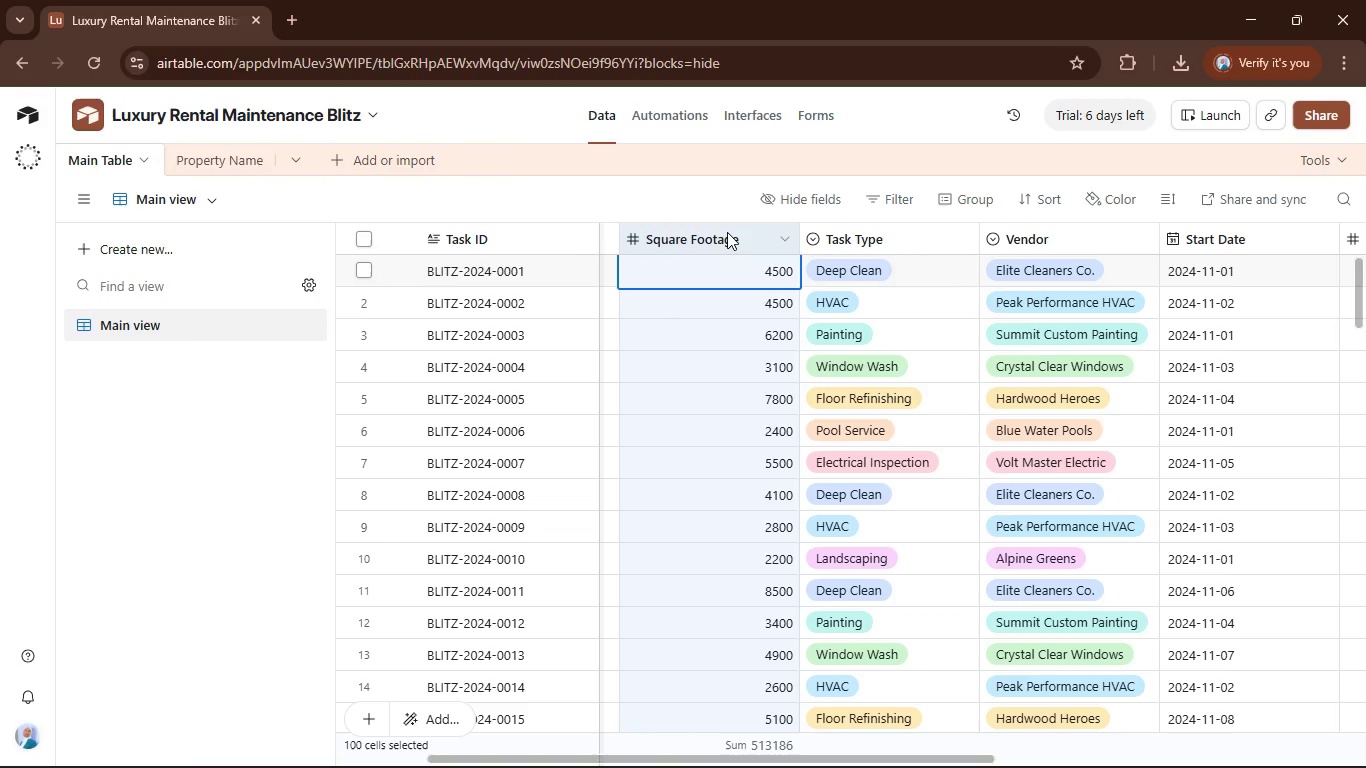 
double_click([727, 232])
 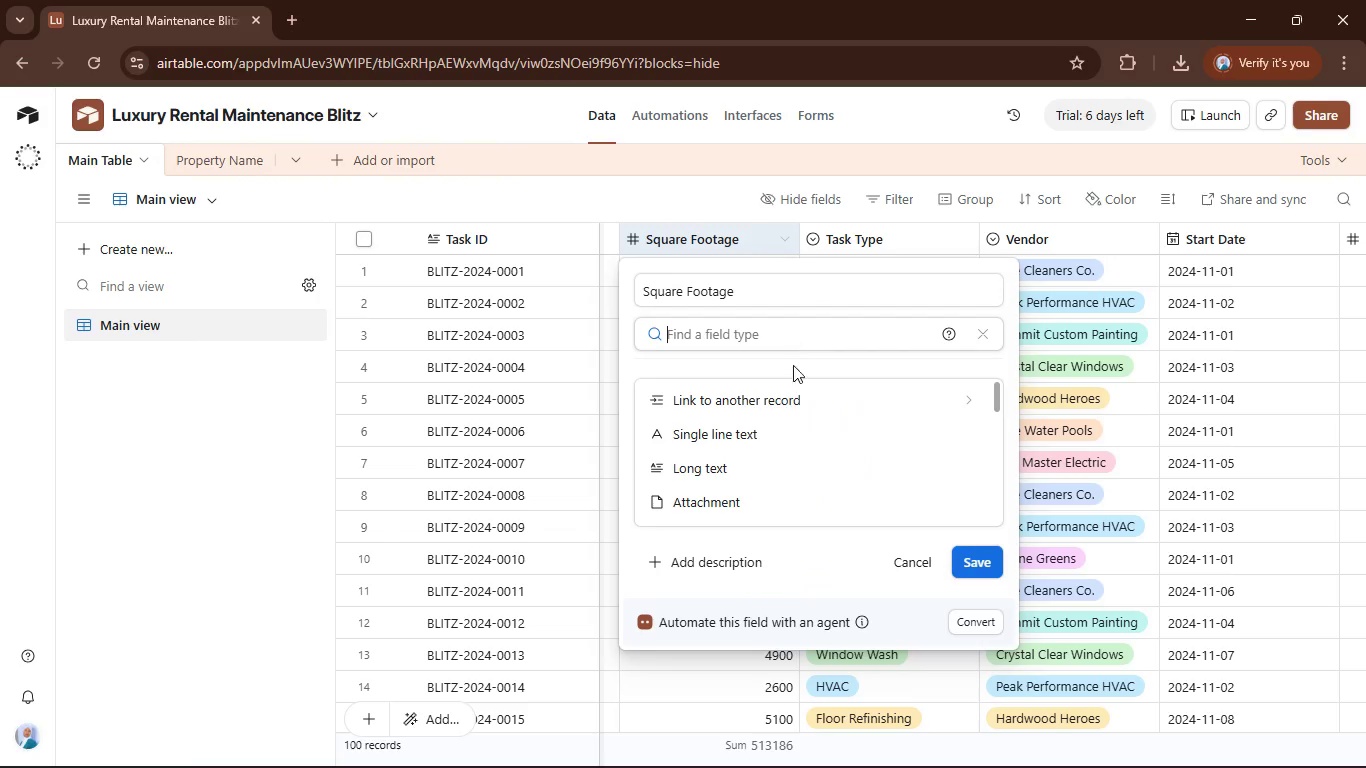 
left_click([783, 407])
 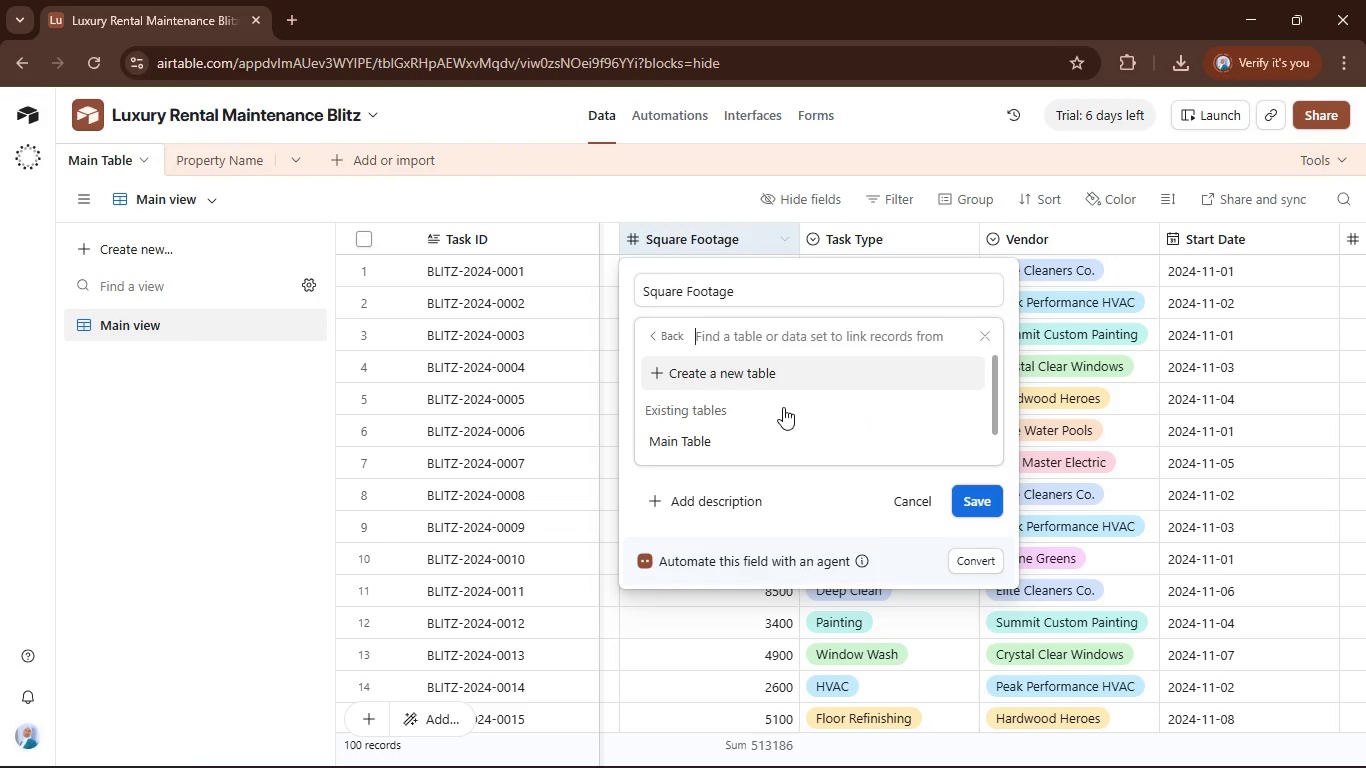 
mouse_move([752, 400])
 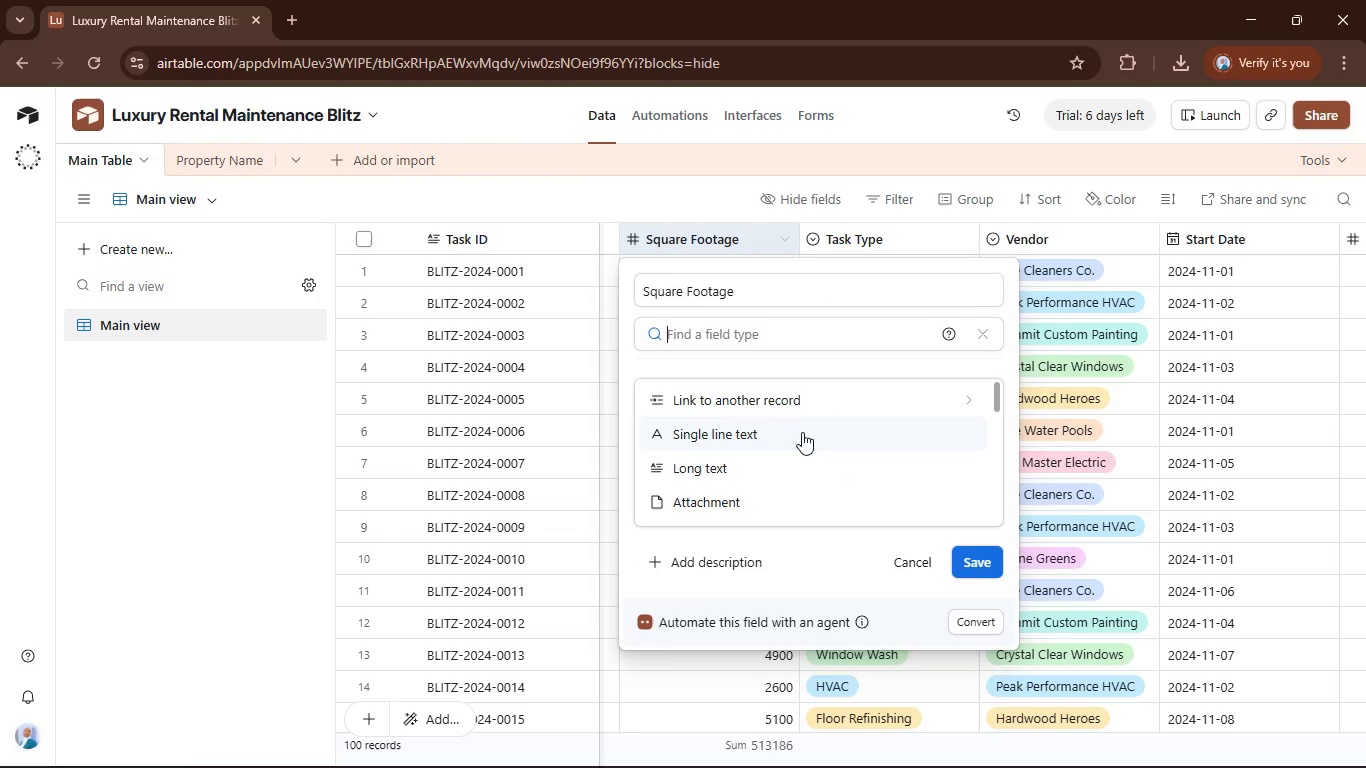 
scroll: coordinate [800, 433], scroll_direction: up, amount: 1.0
 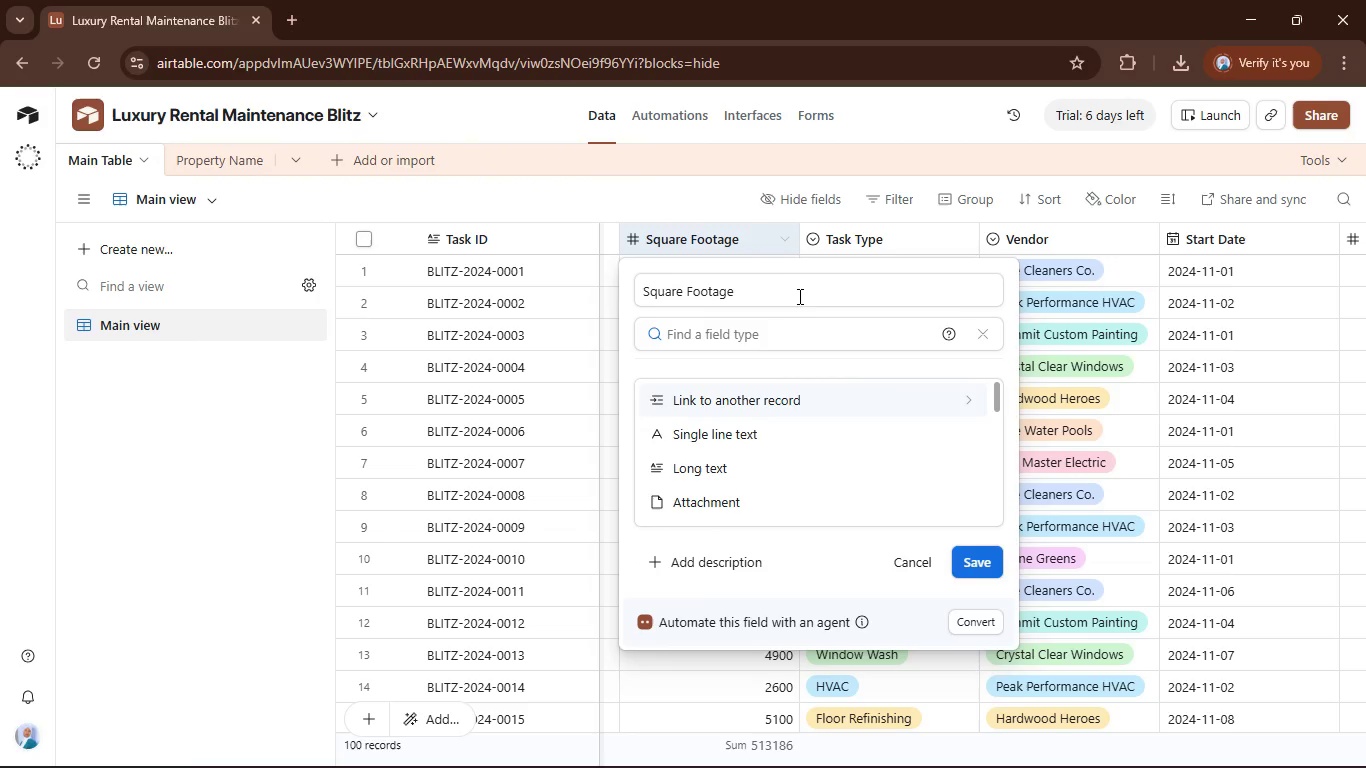 
left_click([799, 283])
 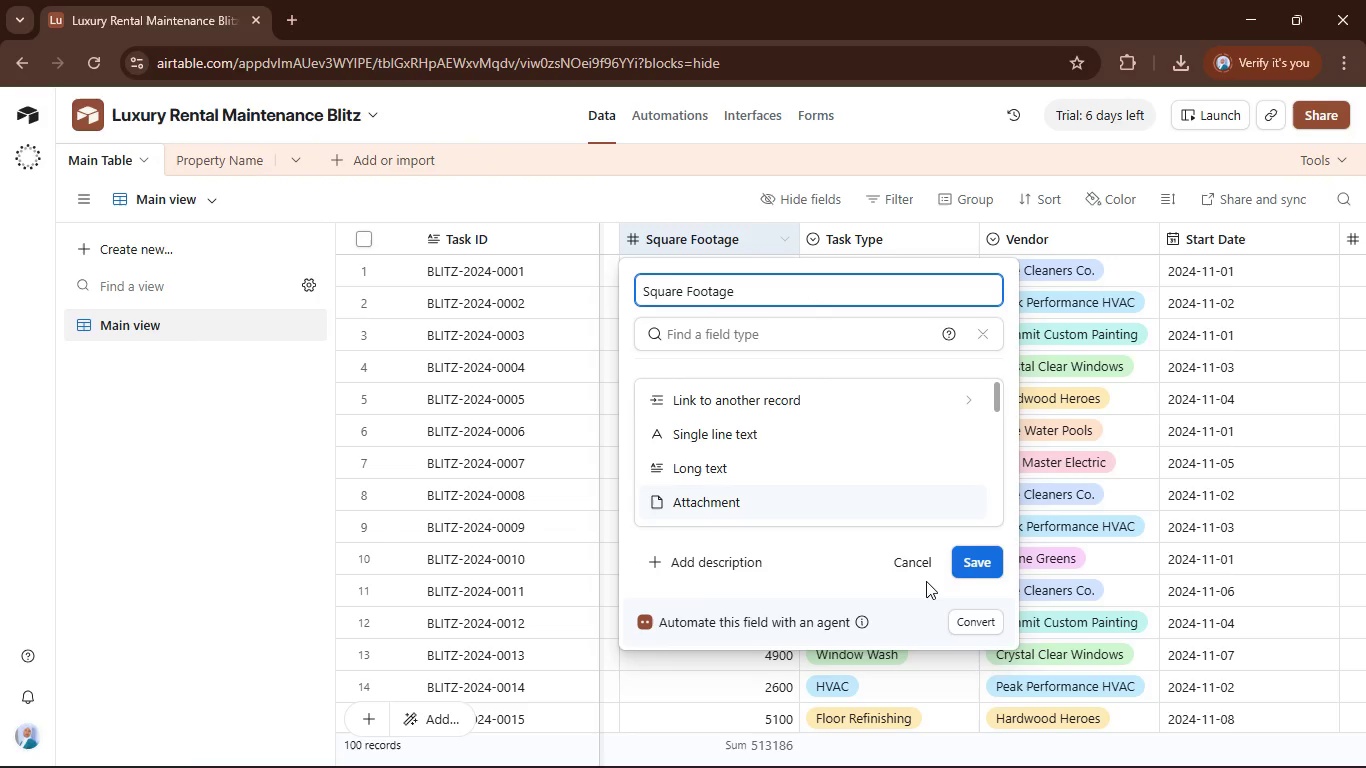 
left_click([922, 578])
 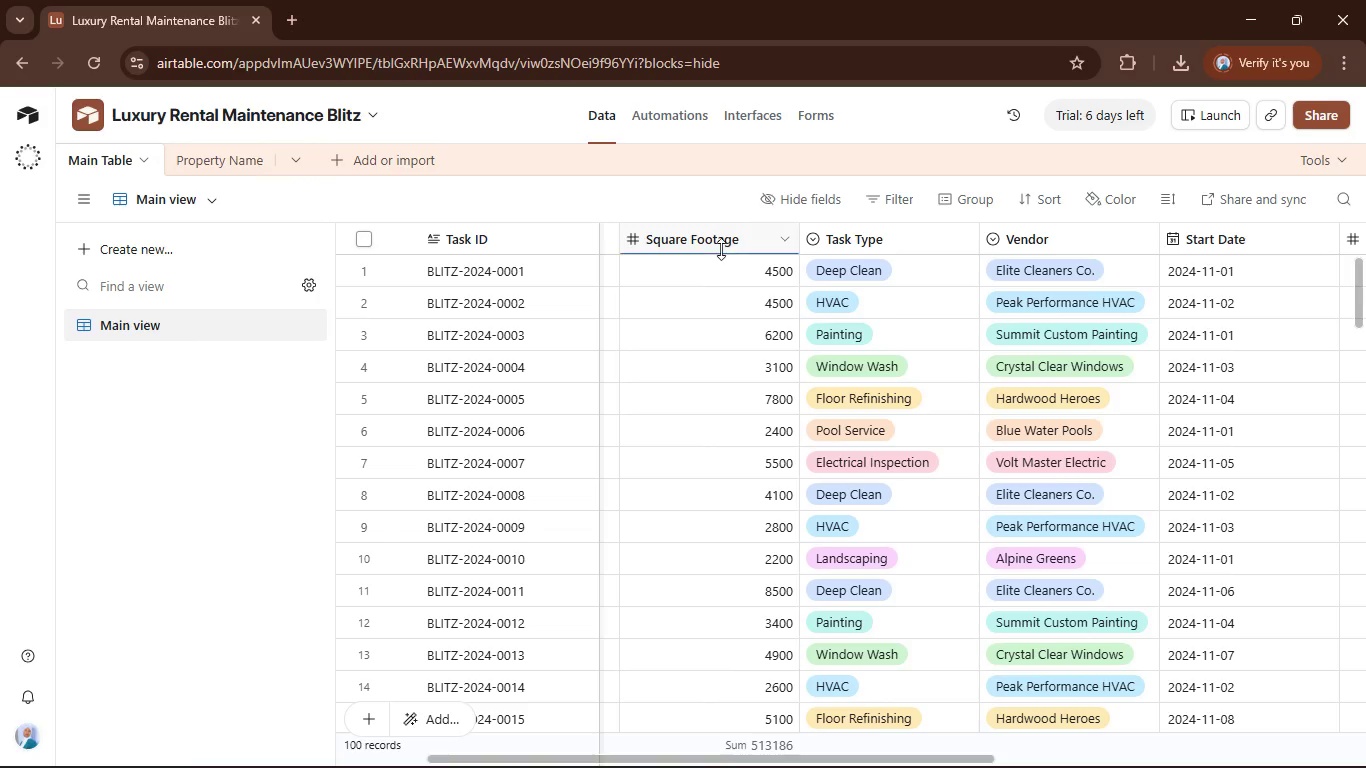 
double_click([717, 237])
 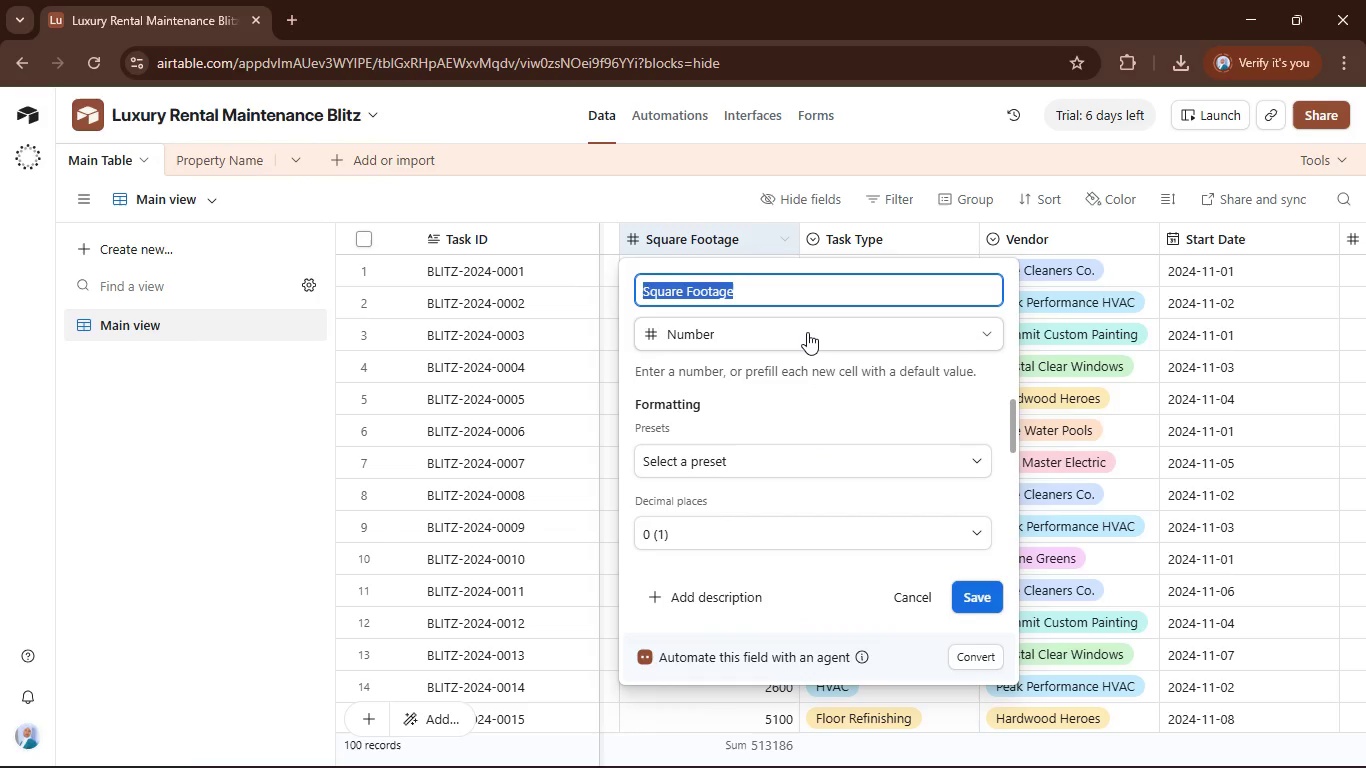 
left_click([807, 332])
 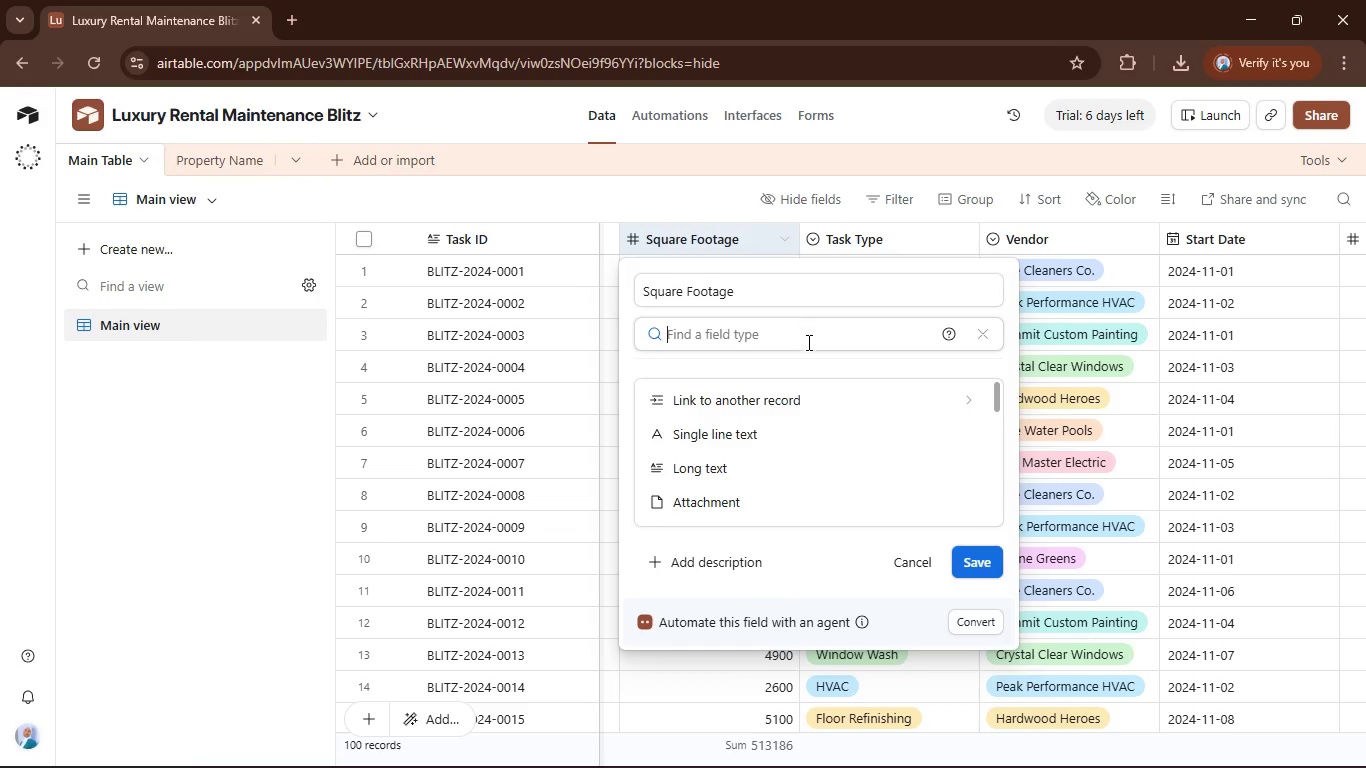 
scroll: coordinate [807, 347], scroll_direction: down, amount: 1.0
 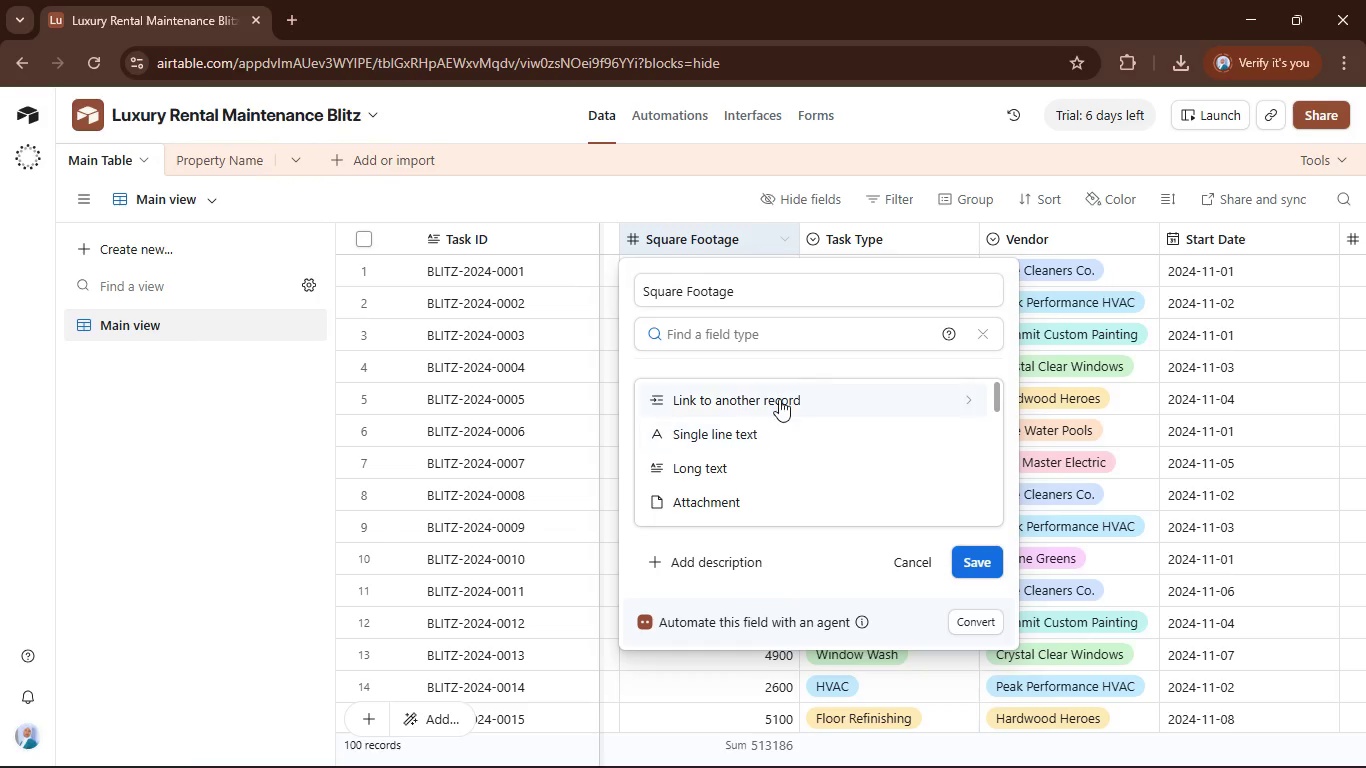 
left_click([780, 393])
 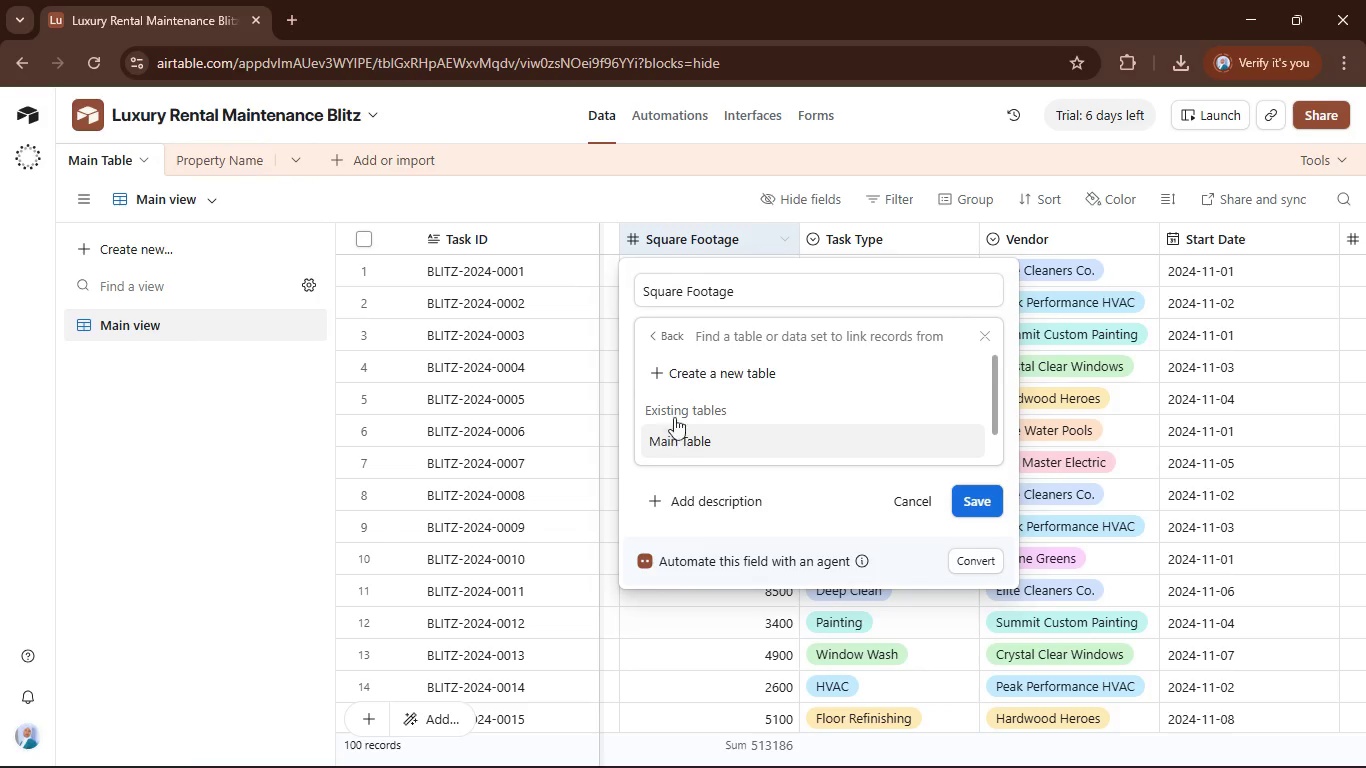 
scroll: coordinate [734, 373], scroll_direction: down, amount: 2.0
 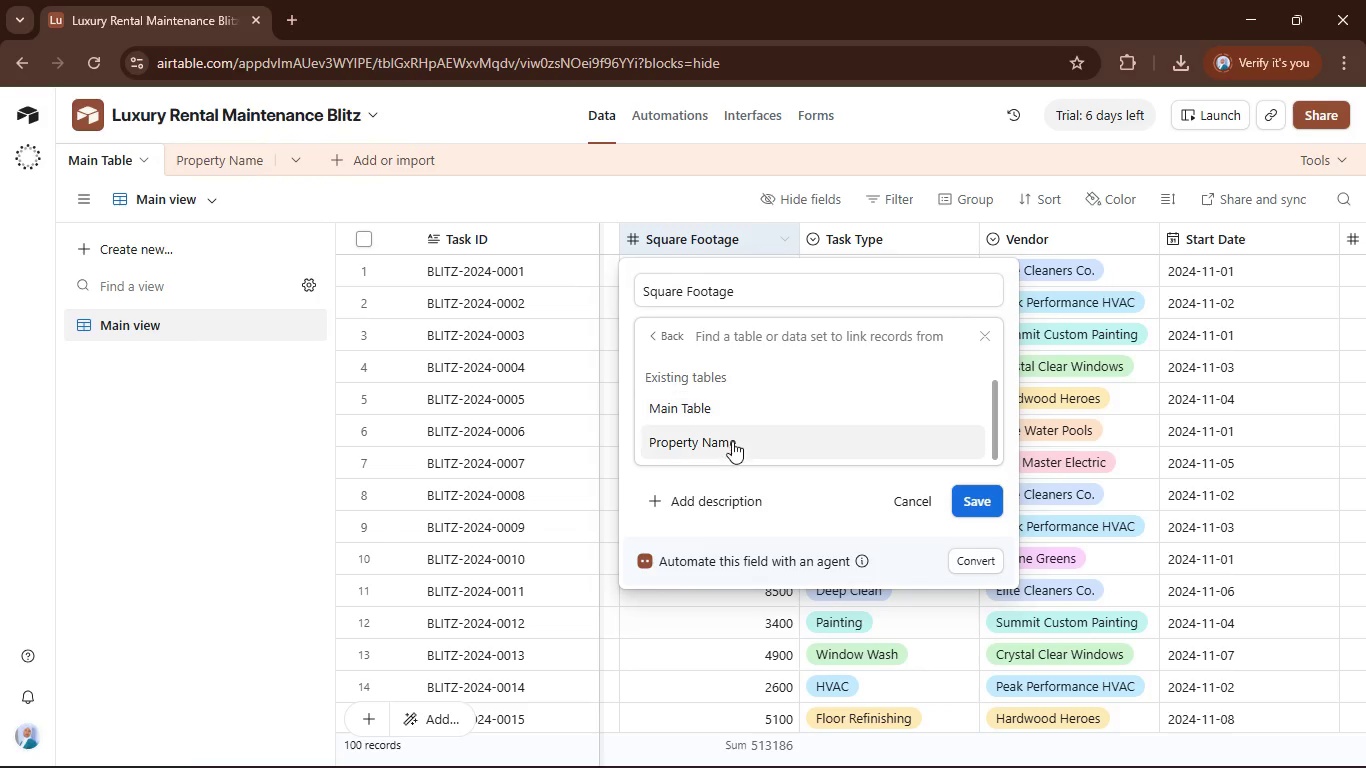 
mouse_move([704, 429])
 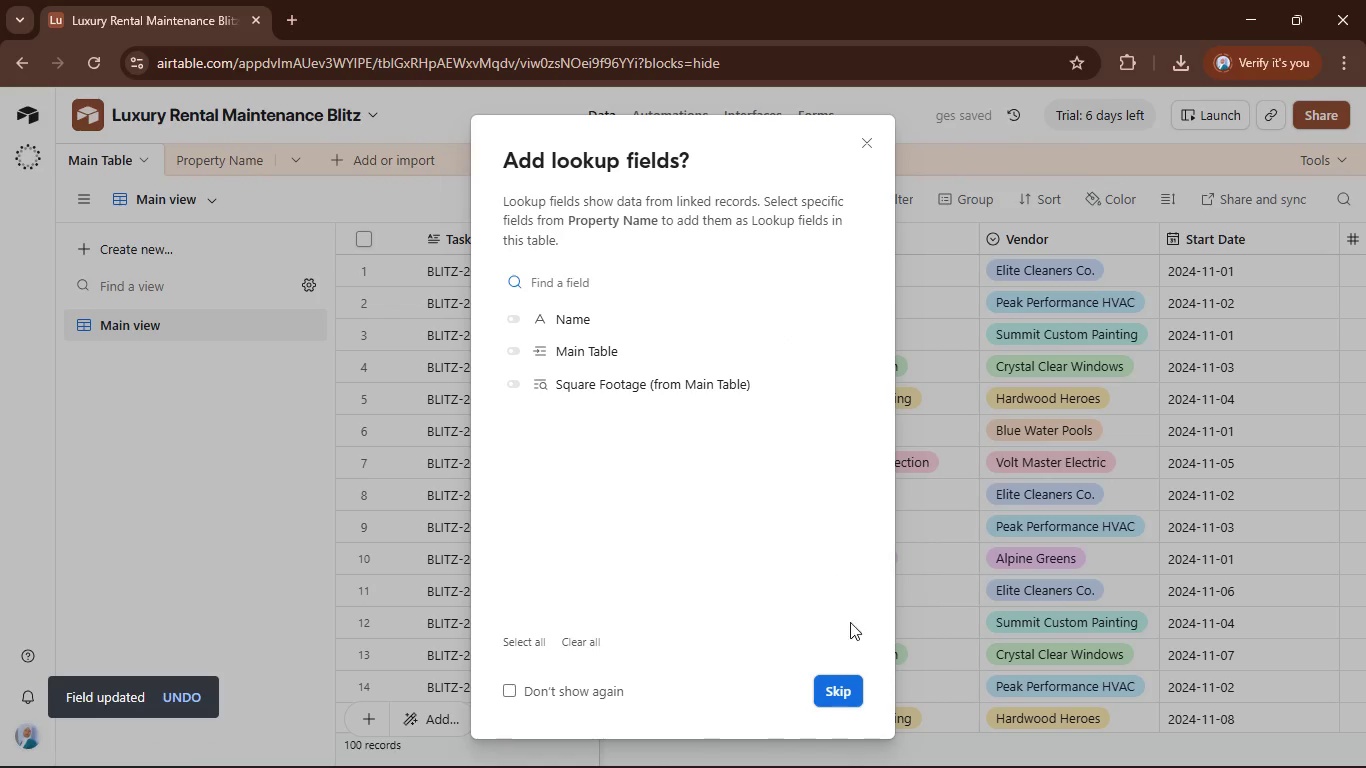 
wait(12.67)
 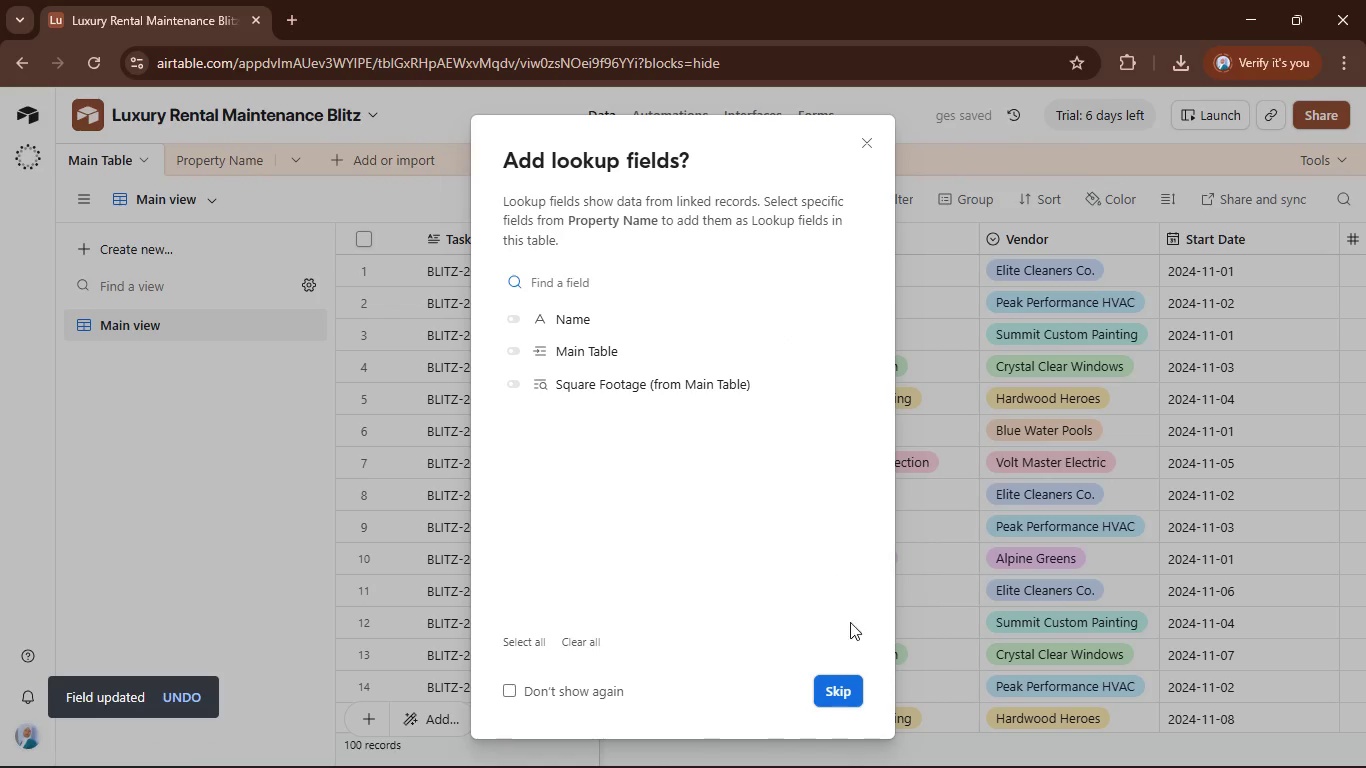 
left_click_drag(start_coordinate=[908, 759], to_coordinate=[977, 758])
 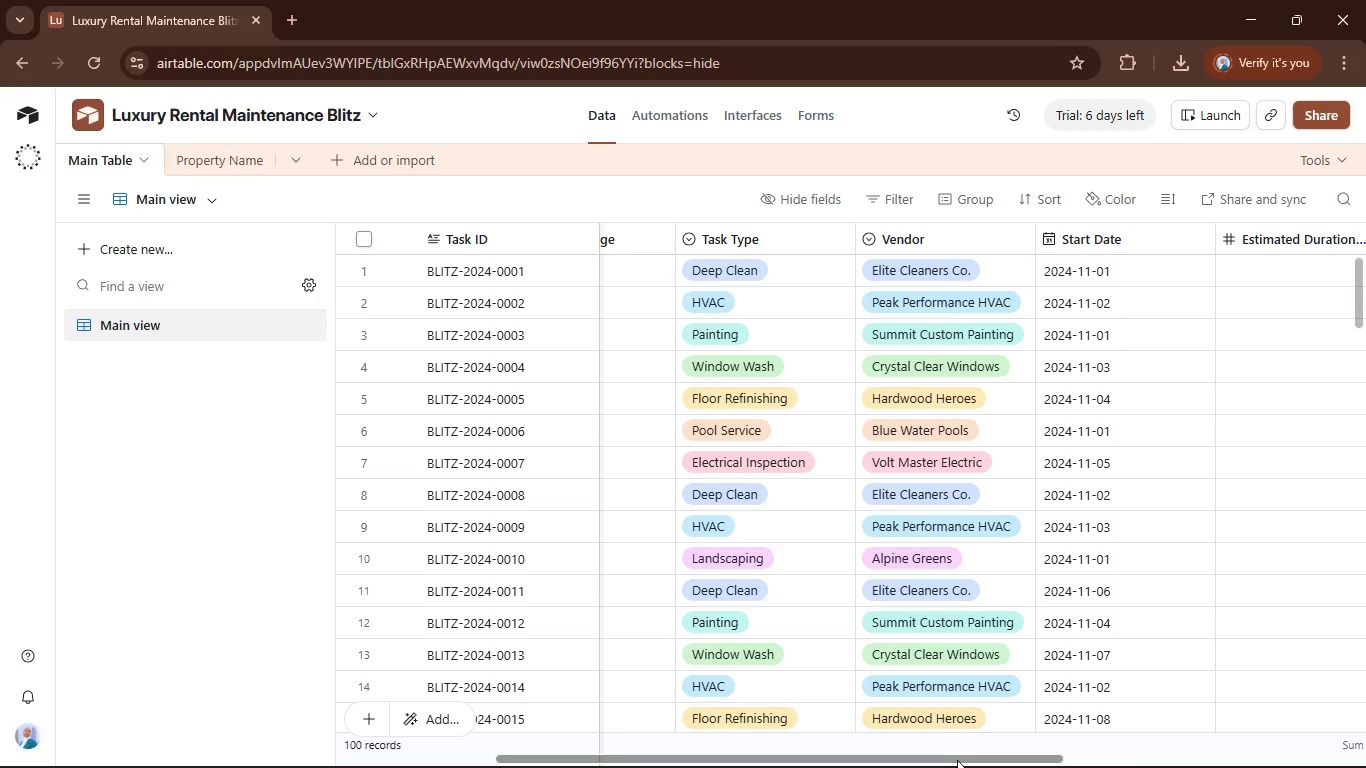 
left_click_drag(start_coordinate=[953, 763], to_coordinate=[893, 748])
 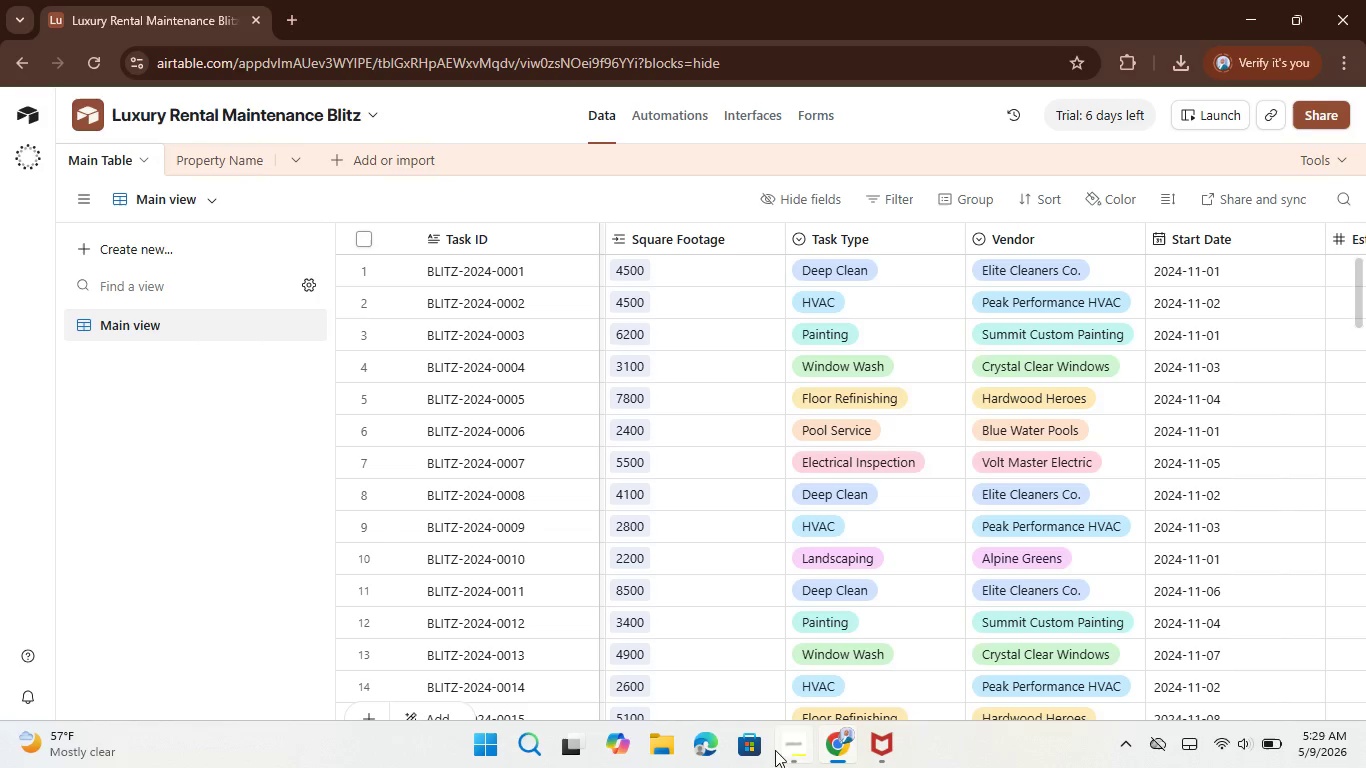 
left_click([790, 745])